 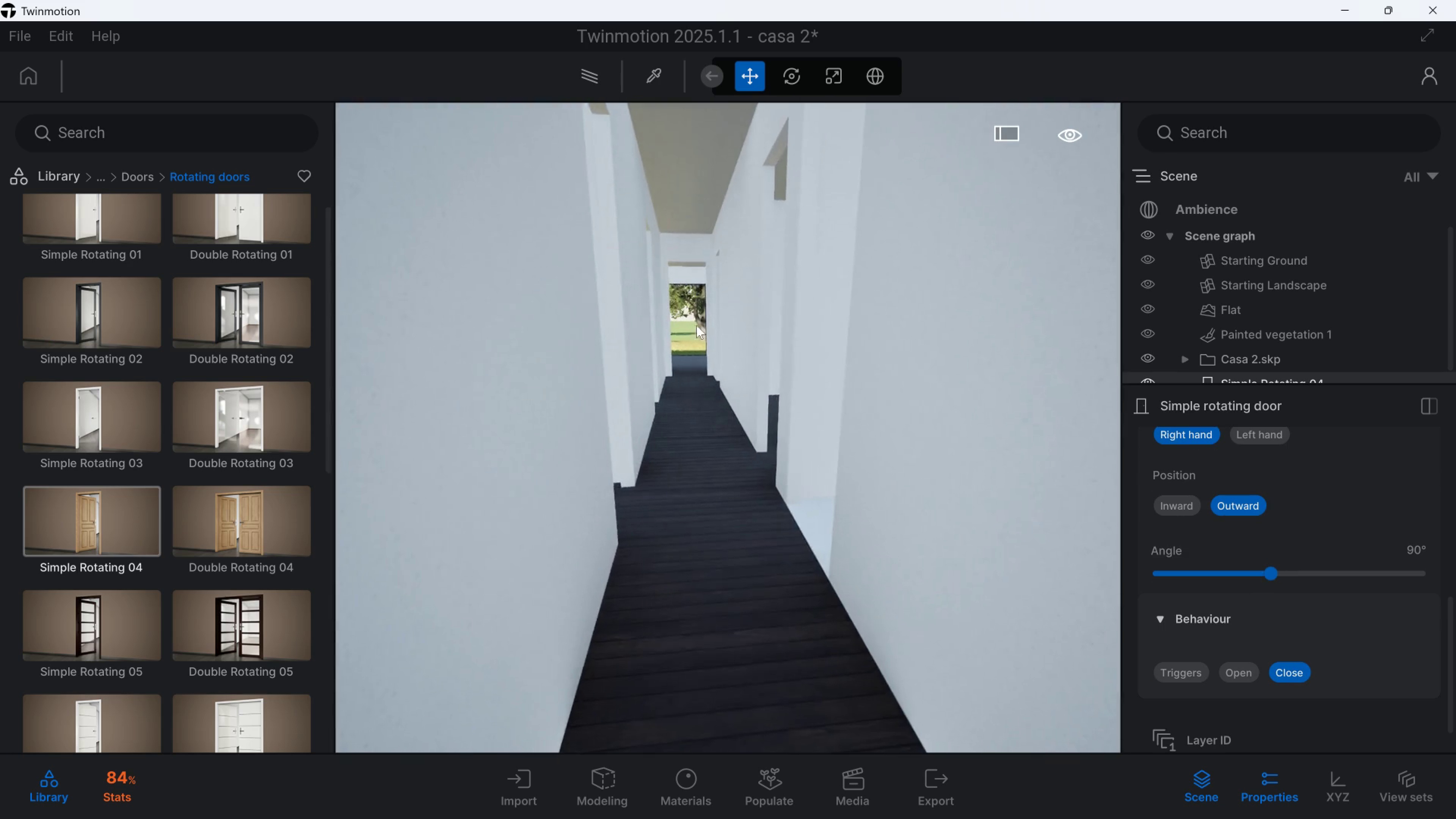 
scroll: coordinate [85, 366], scroll_direction: up, amount: 2.0
 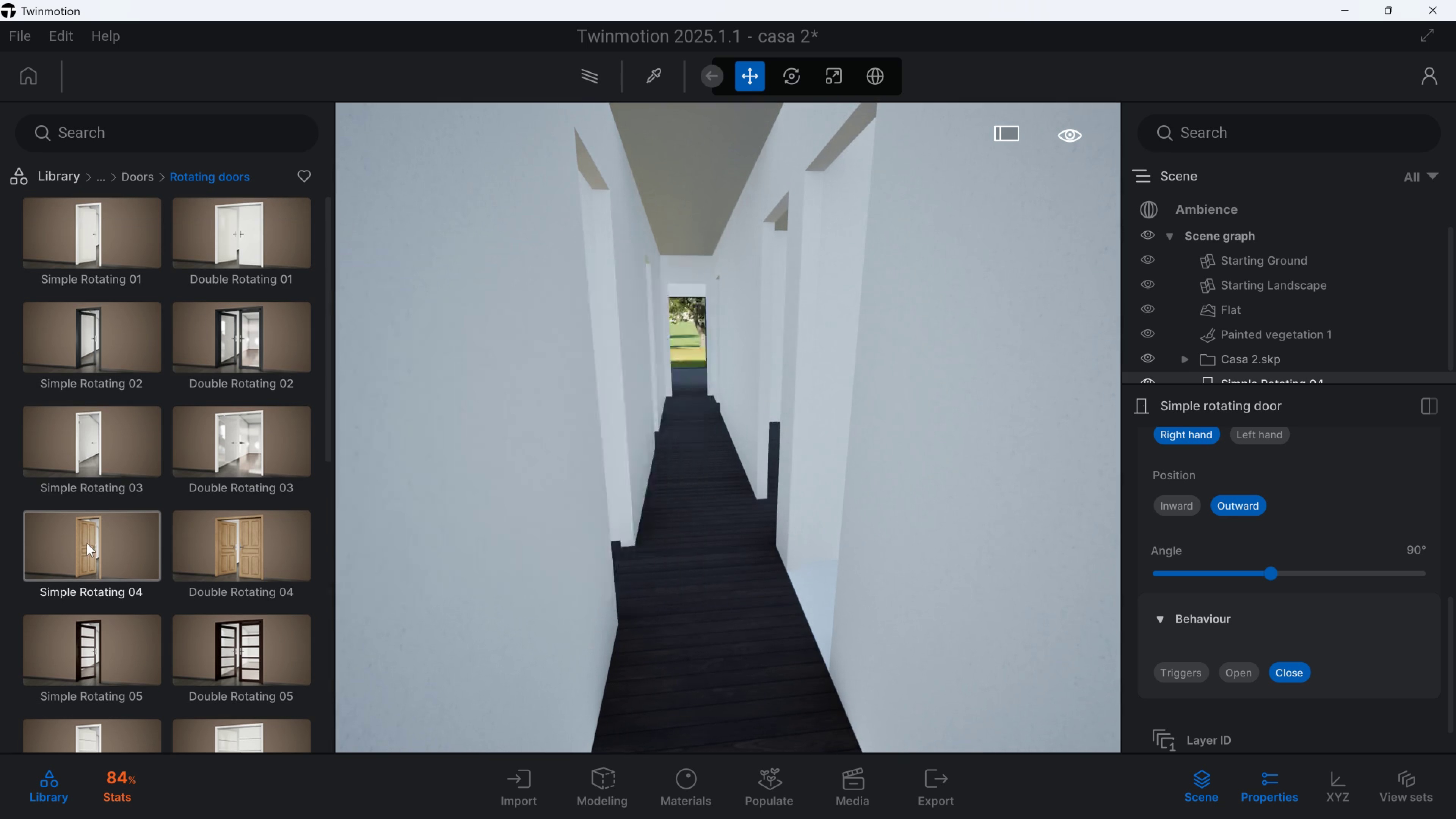 
left_click([87, 543])
 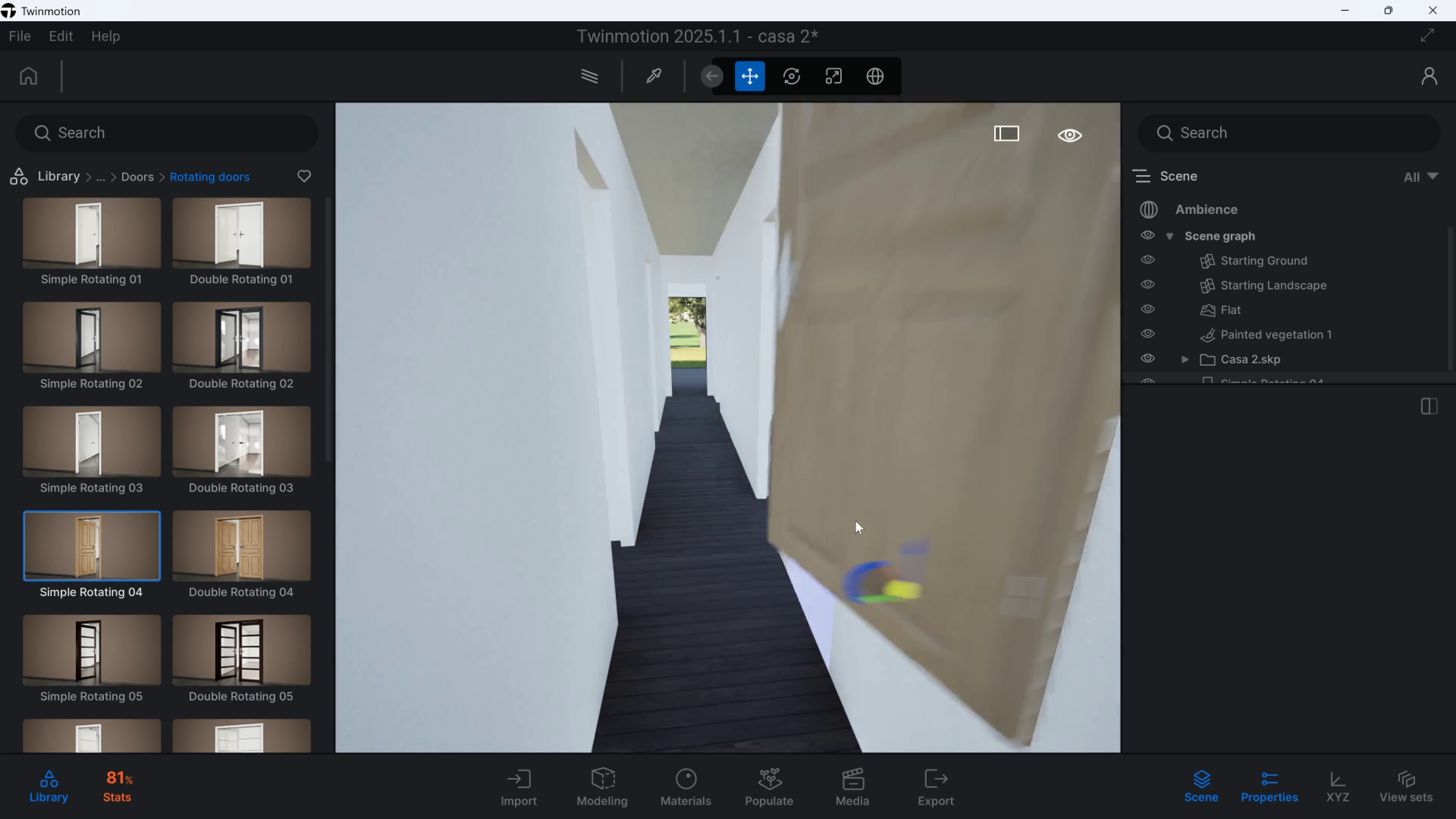 
type(qawd)
 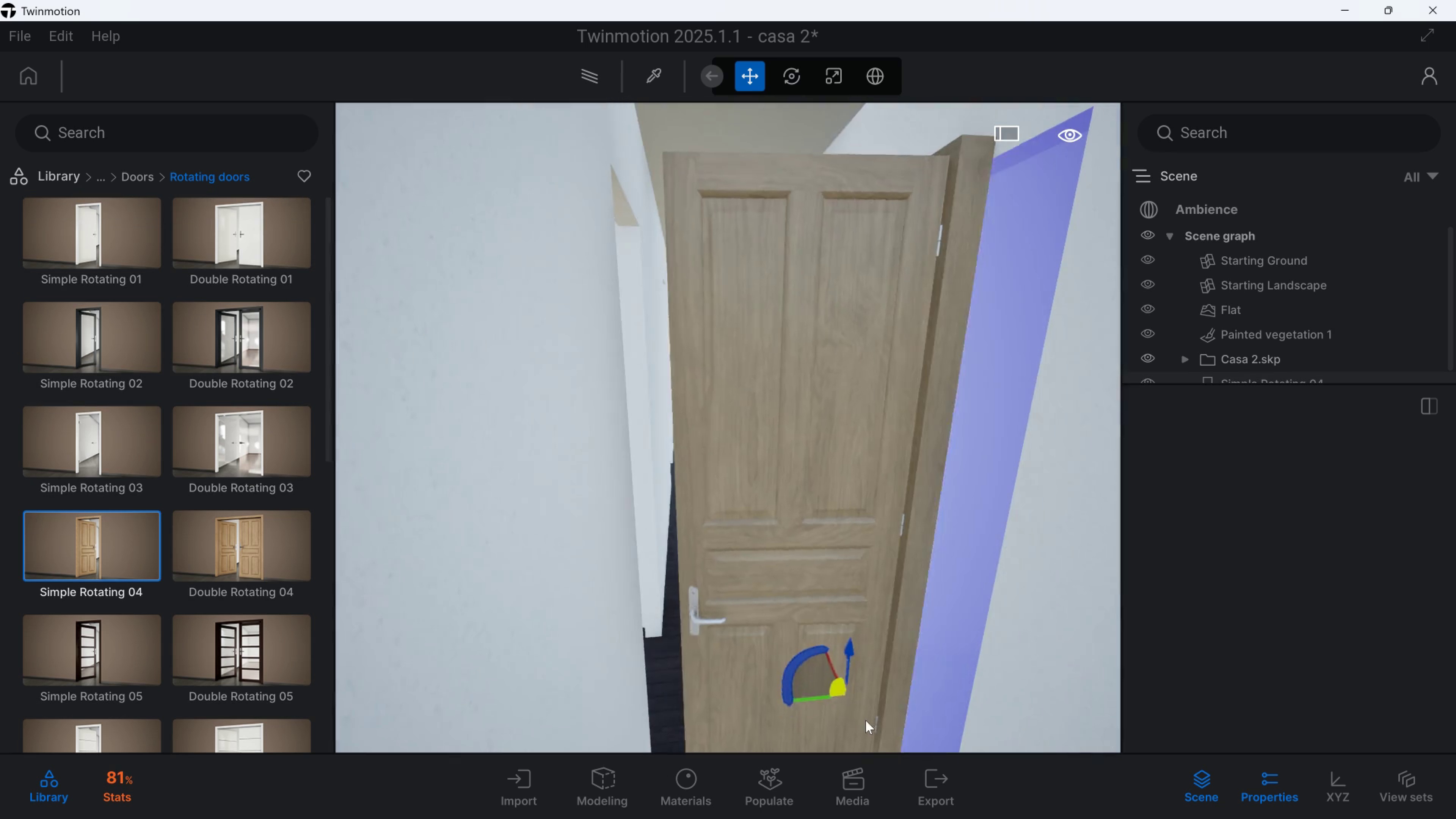 
left_click([866, 720])